 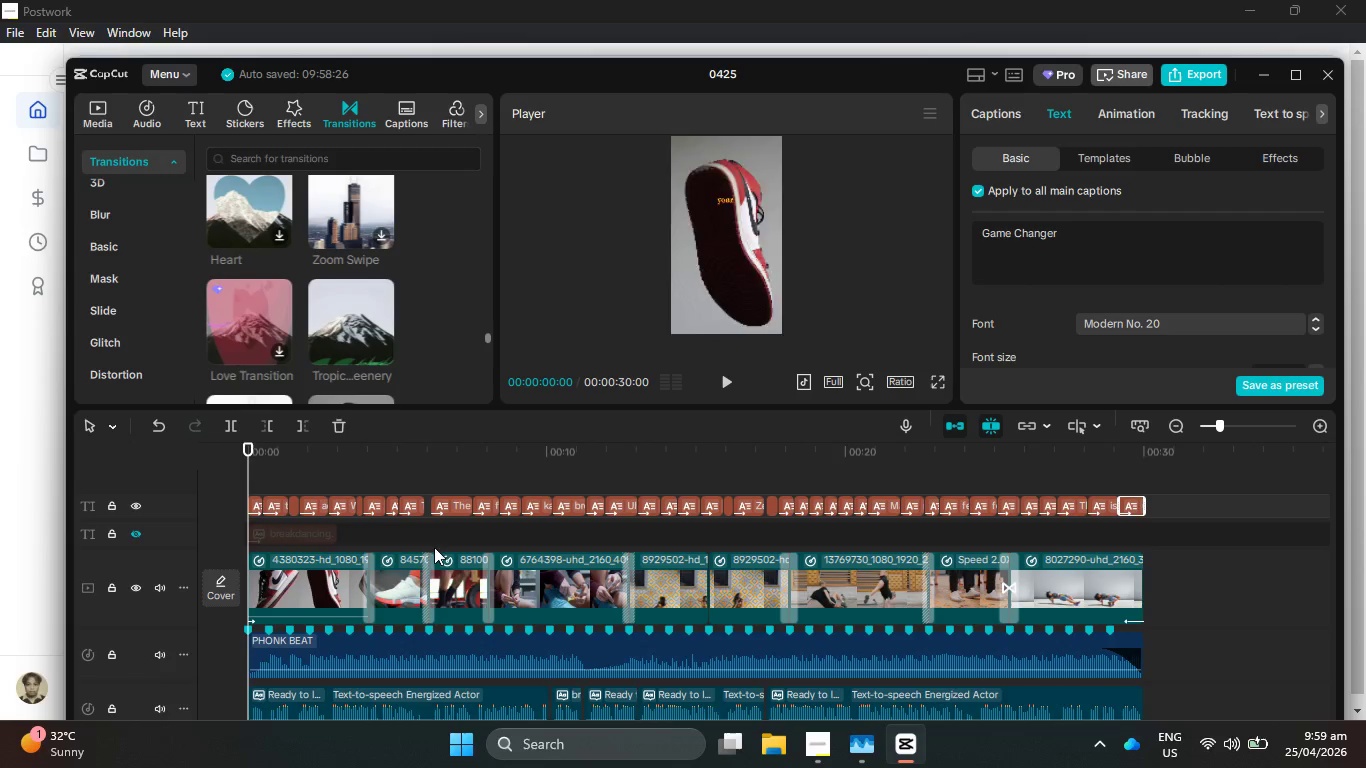 
hold_key(key=ControlLeft, duration=2.08)
scroll: coordinate [402, 521], scroll_direction: up, amount: 17.0
 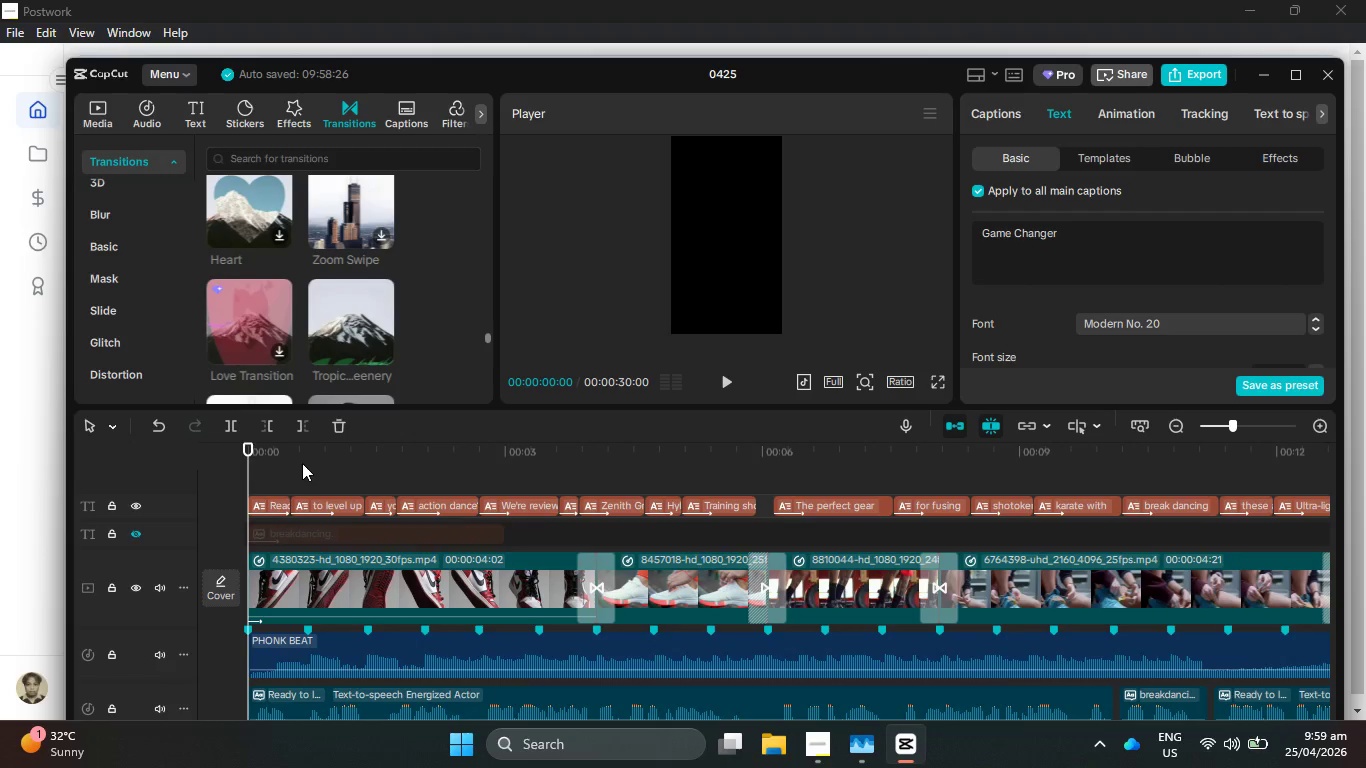 
left_click_drag(start_coordinate=[305, 456], to_coordinate=[608, 485])
 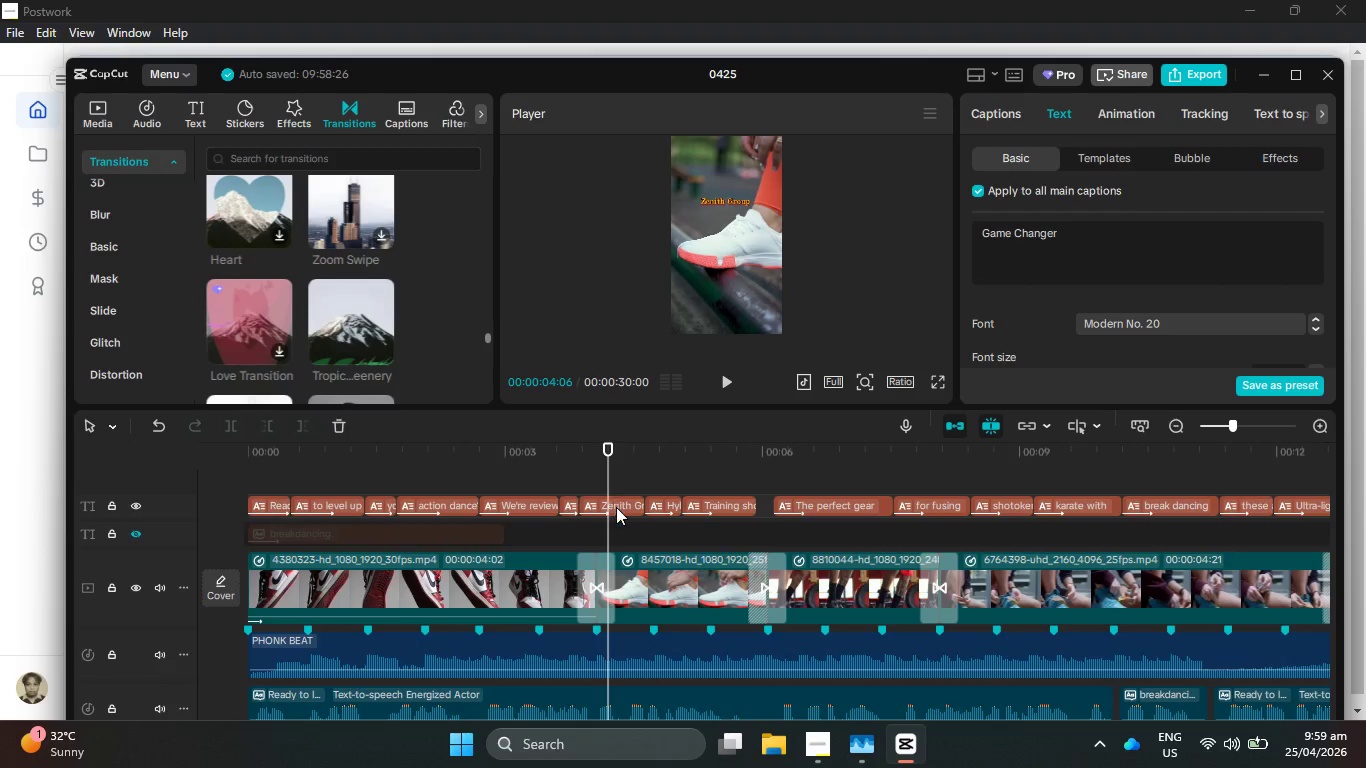 
left_click([616, 507])
 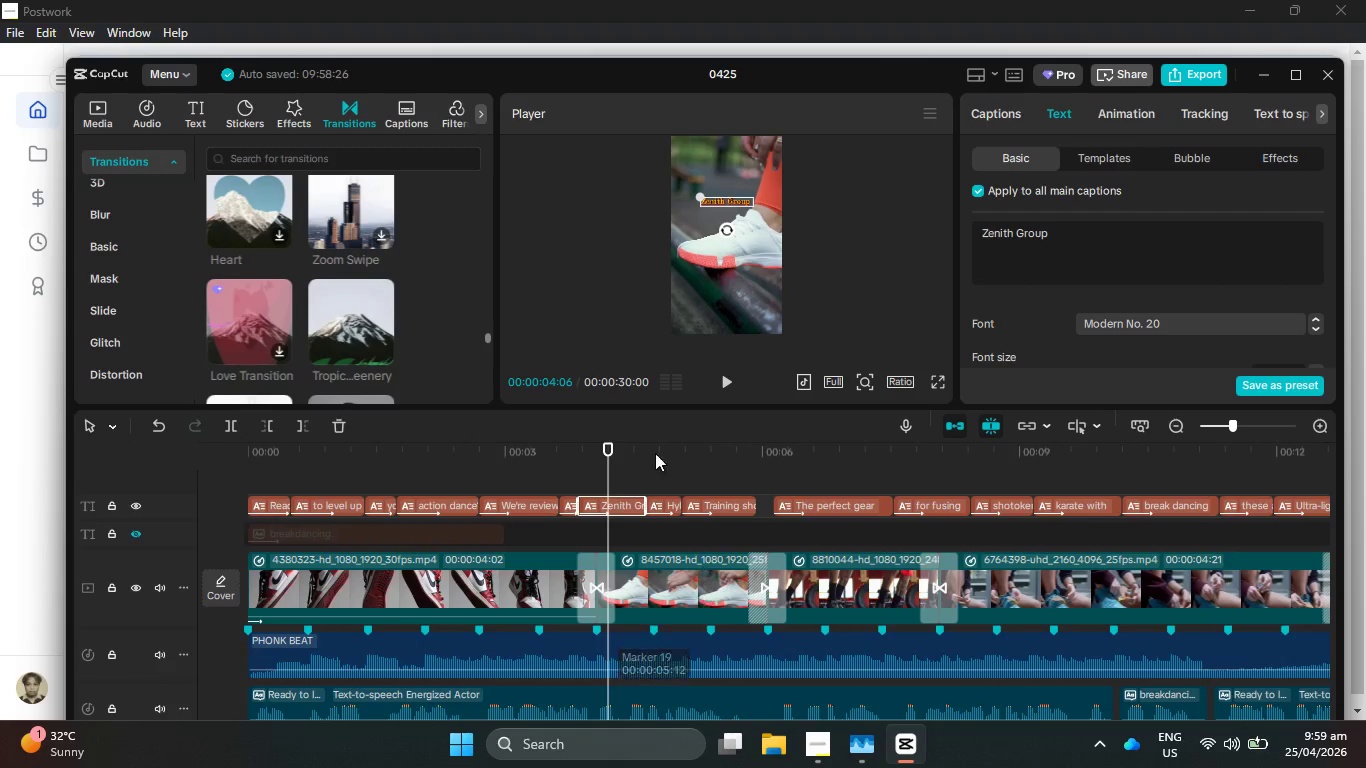 
left_click_drag(start_coordinate=[610, 473], to_coordinate=[1135, 512])
 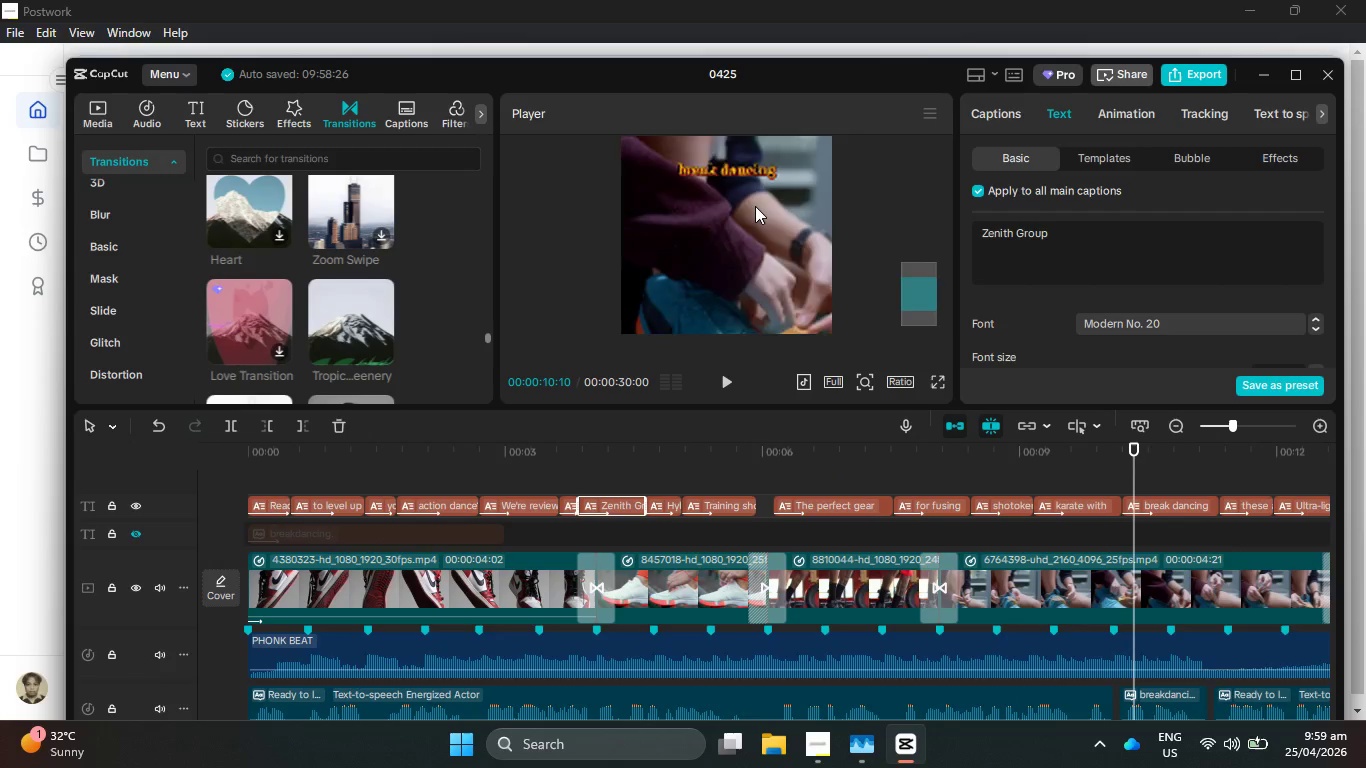 
hold_key(key=ControlLeft, duration=1.01)
scroll: coordinate [778, 215], scroll_direction: up, amount: 13.0
 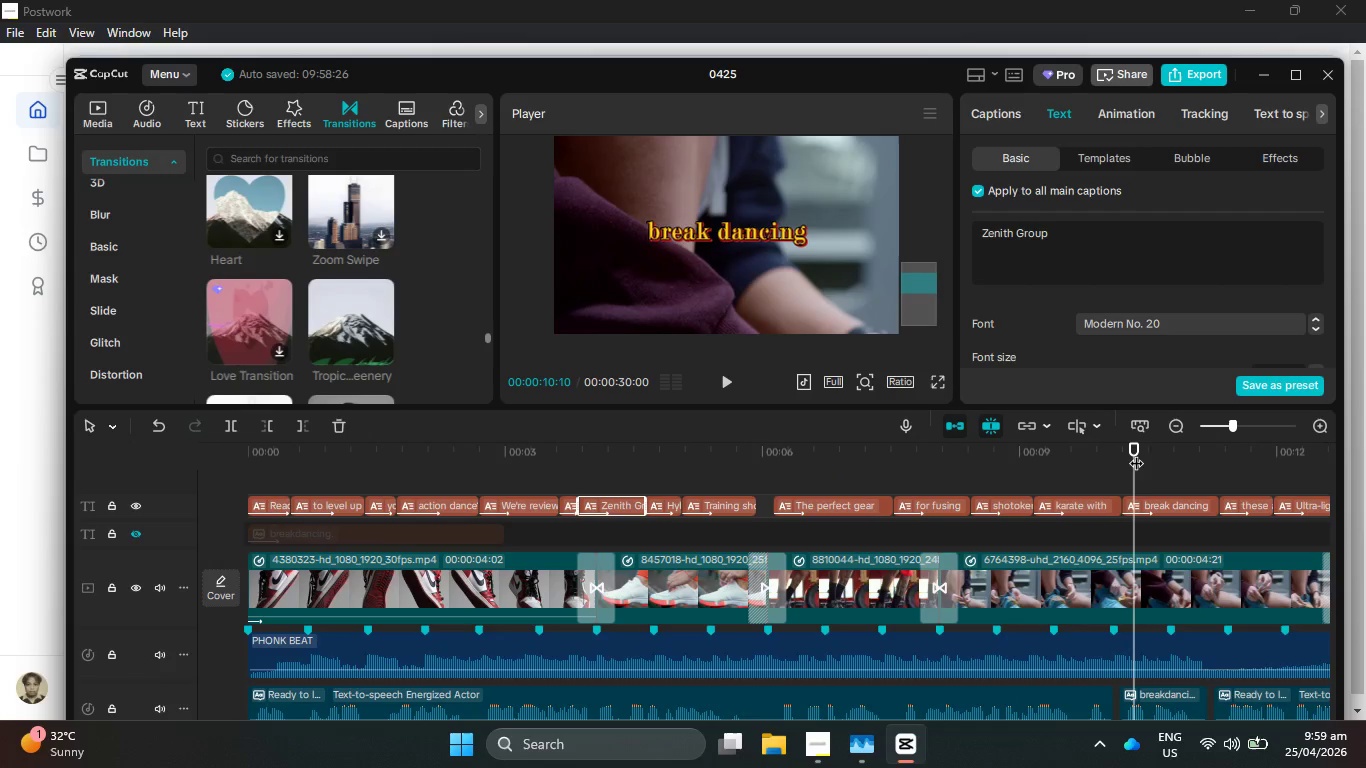 
left_click_drag(start_coordinate=[1133, 452], to_coordinate=[995, 465])
 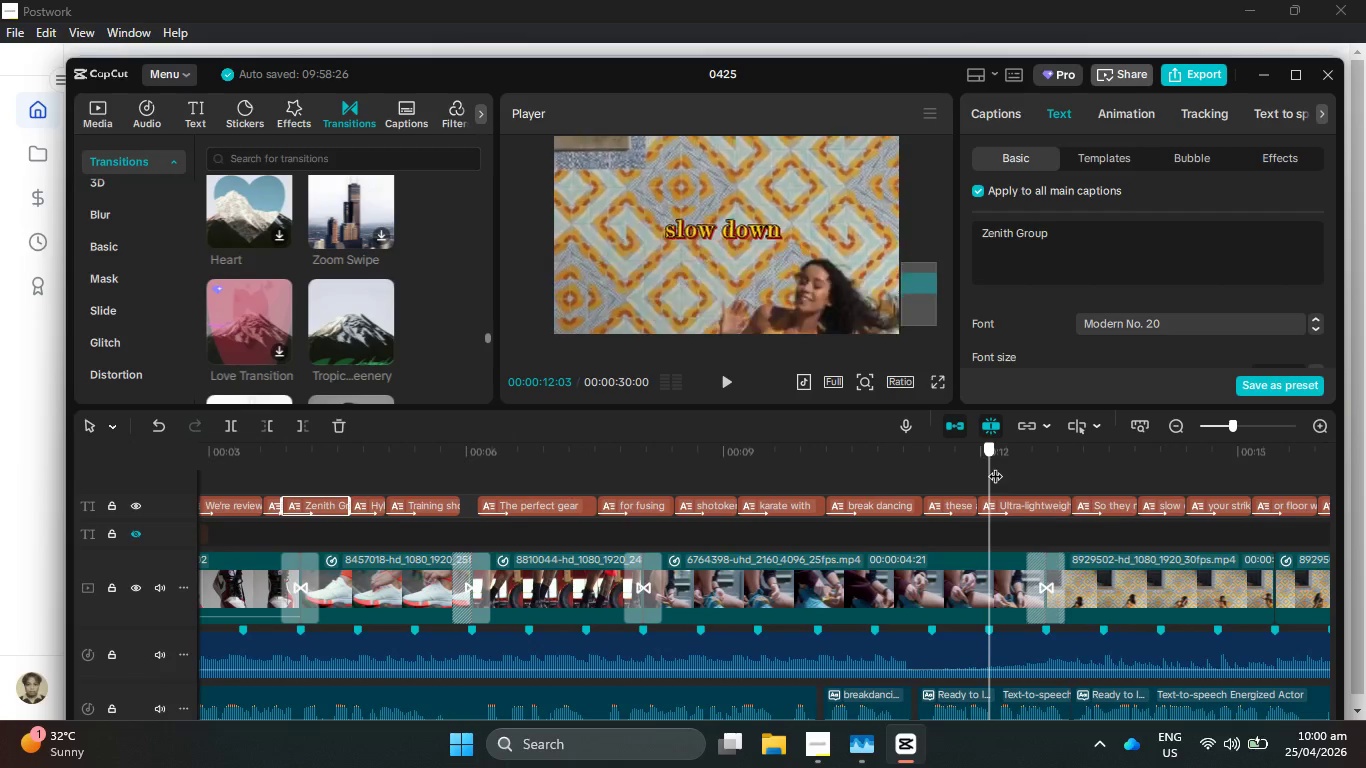 
hold_key(key=ControlLeft, duration=0.66)
left_click([1020, 505])
 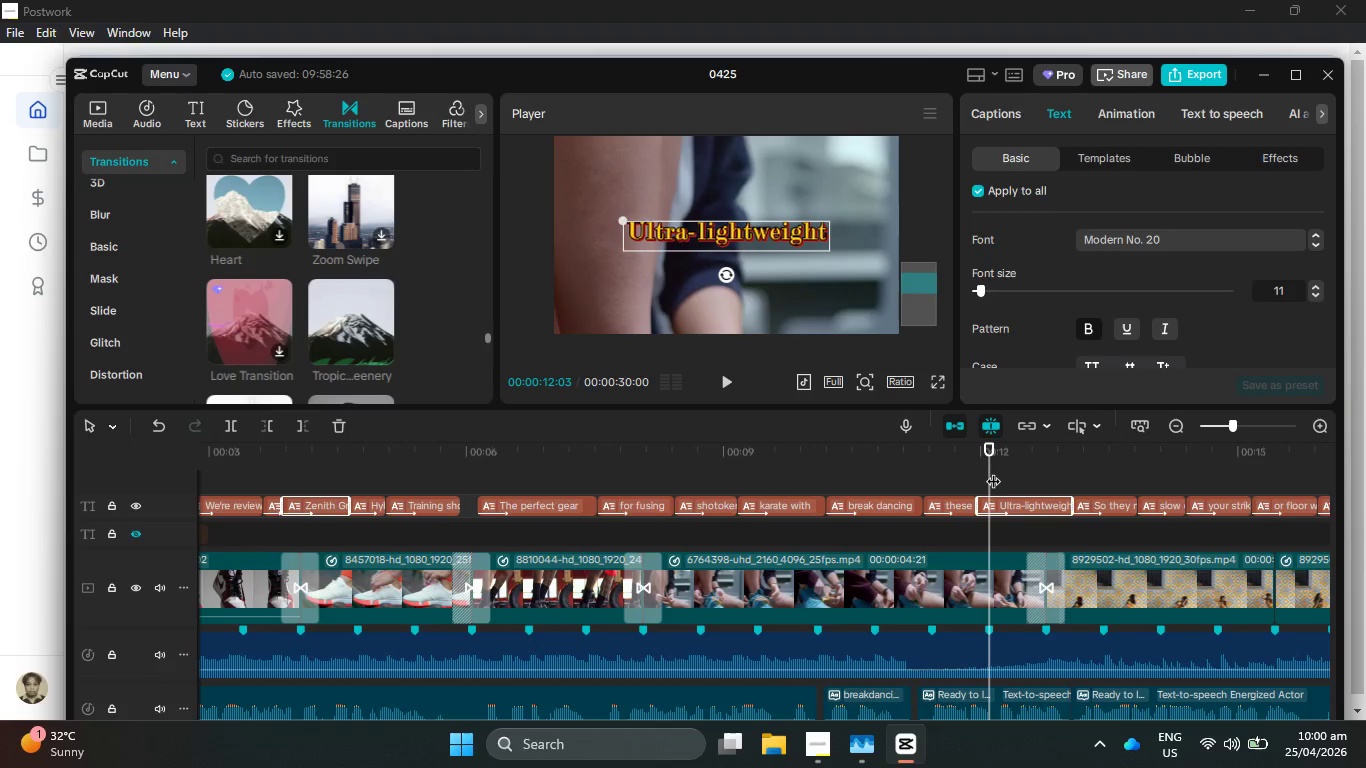 
left_click_drag(start_coordinate=[990, 471], to_coordinate=[1210, 493])
 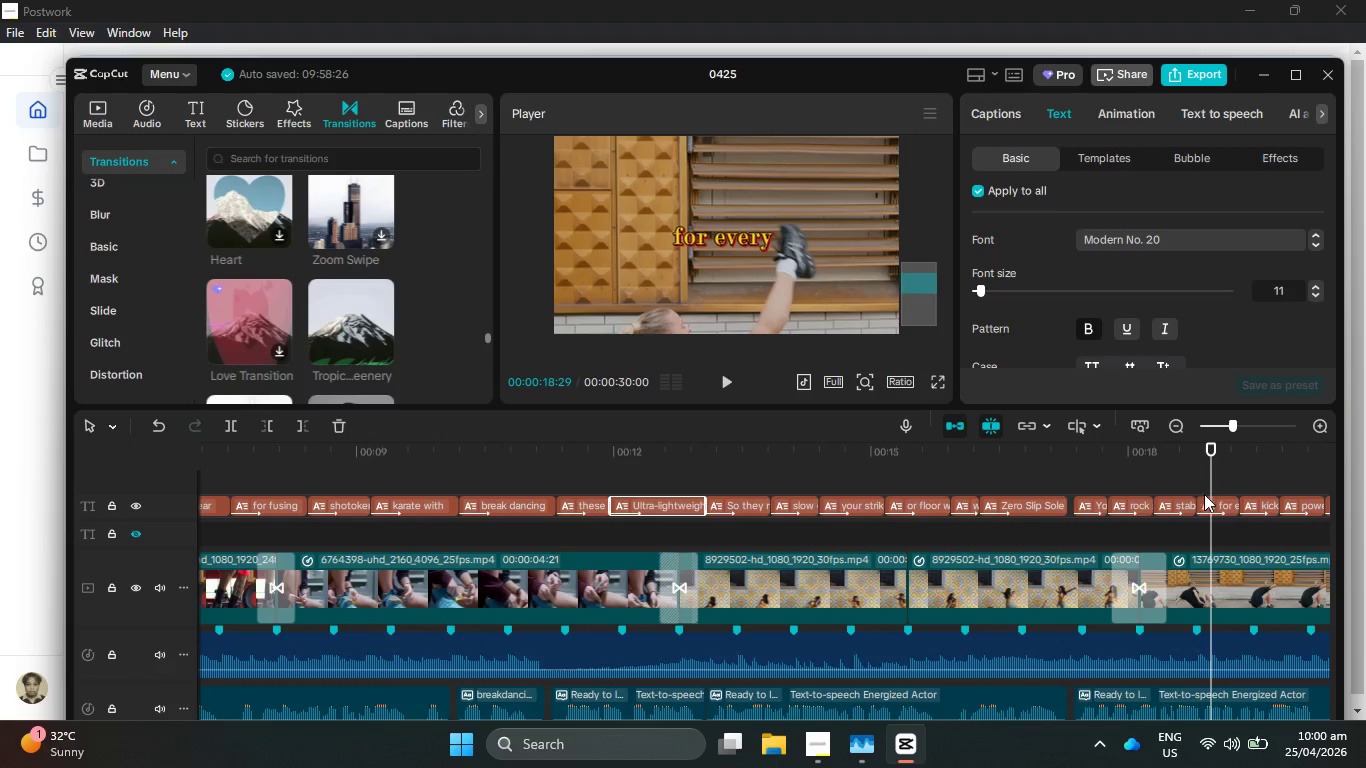 
hold_key(key=ControlLeft, duration=1.08)
 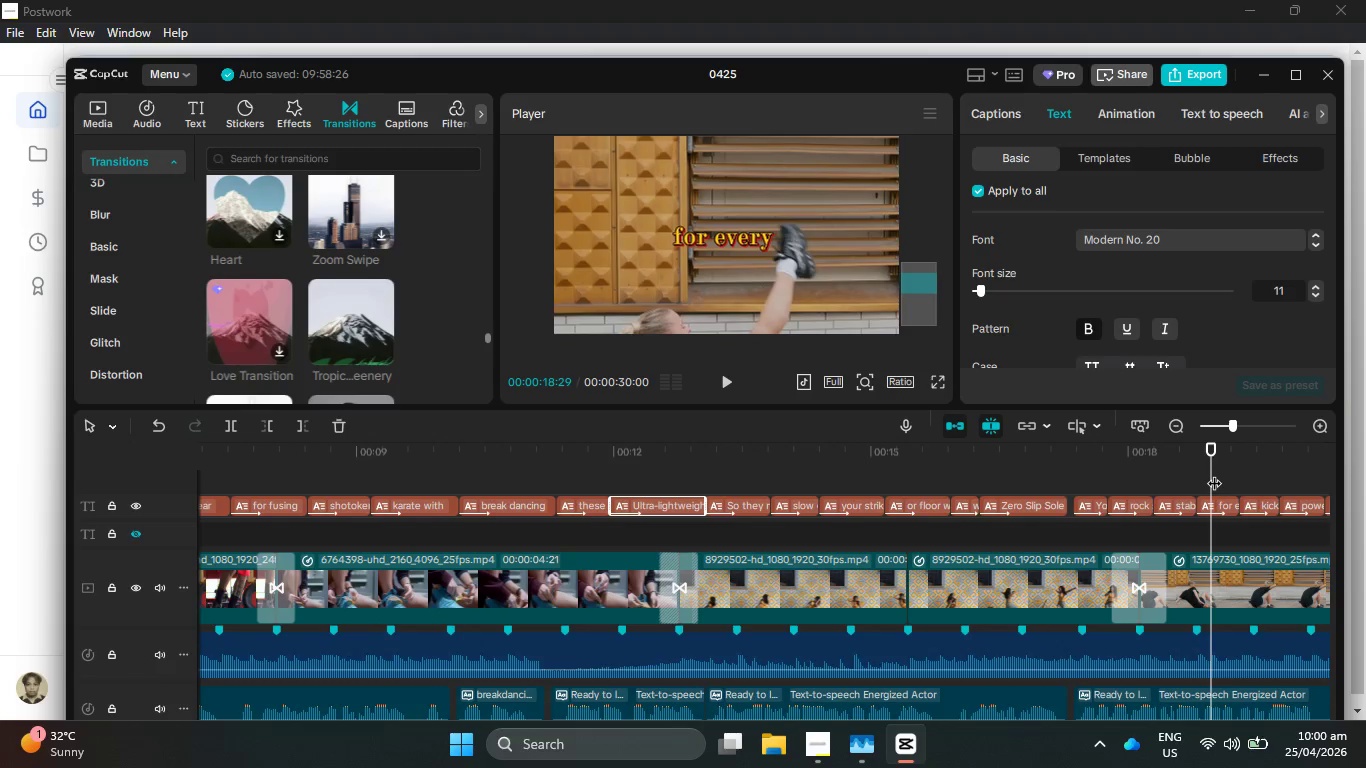 
left_click_drag(start_coordinate=[1209, 470], to_coordinate=[1050, 470])
 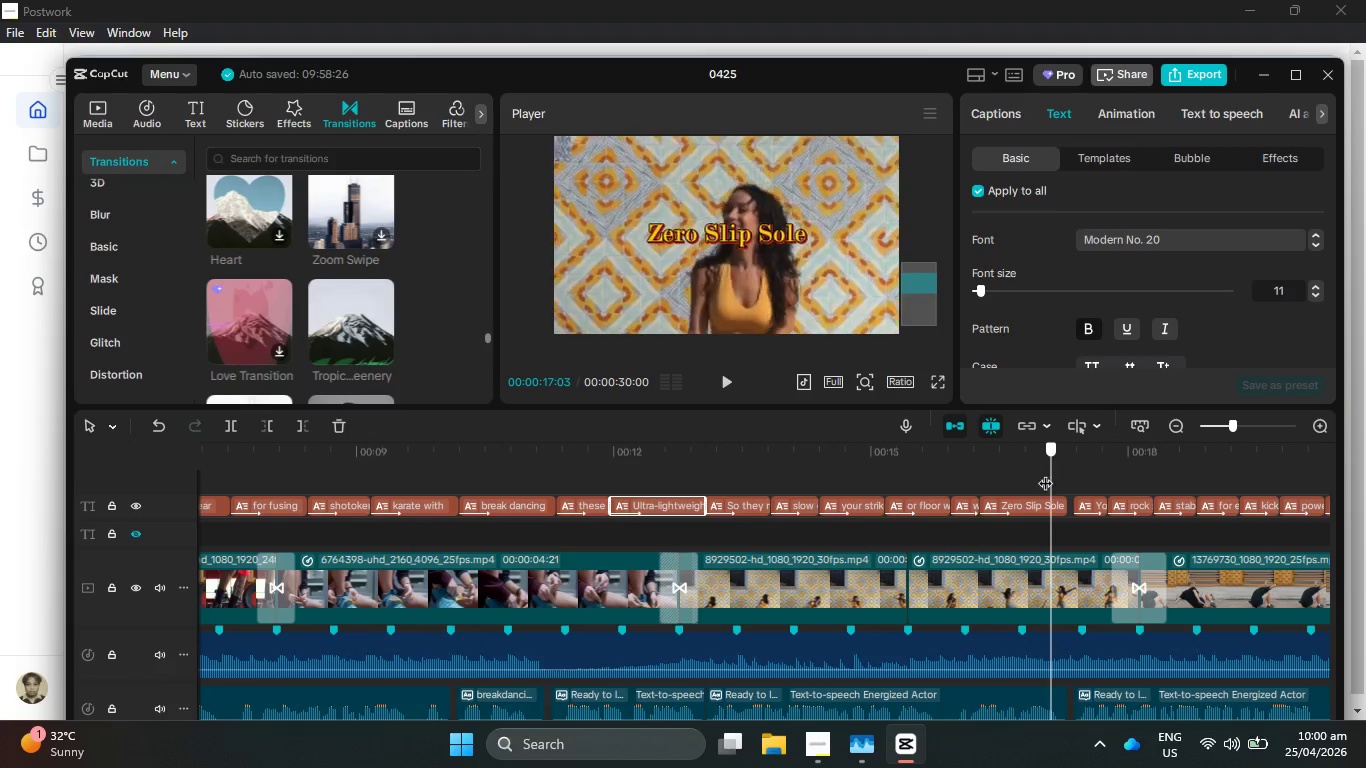 
hold_key(key=ControlLeft, duration=0.59)
 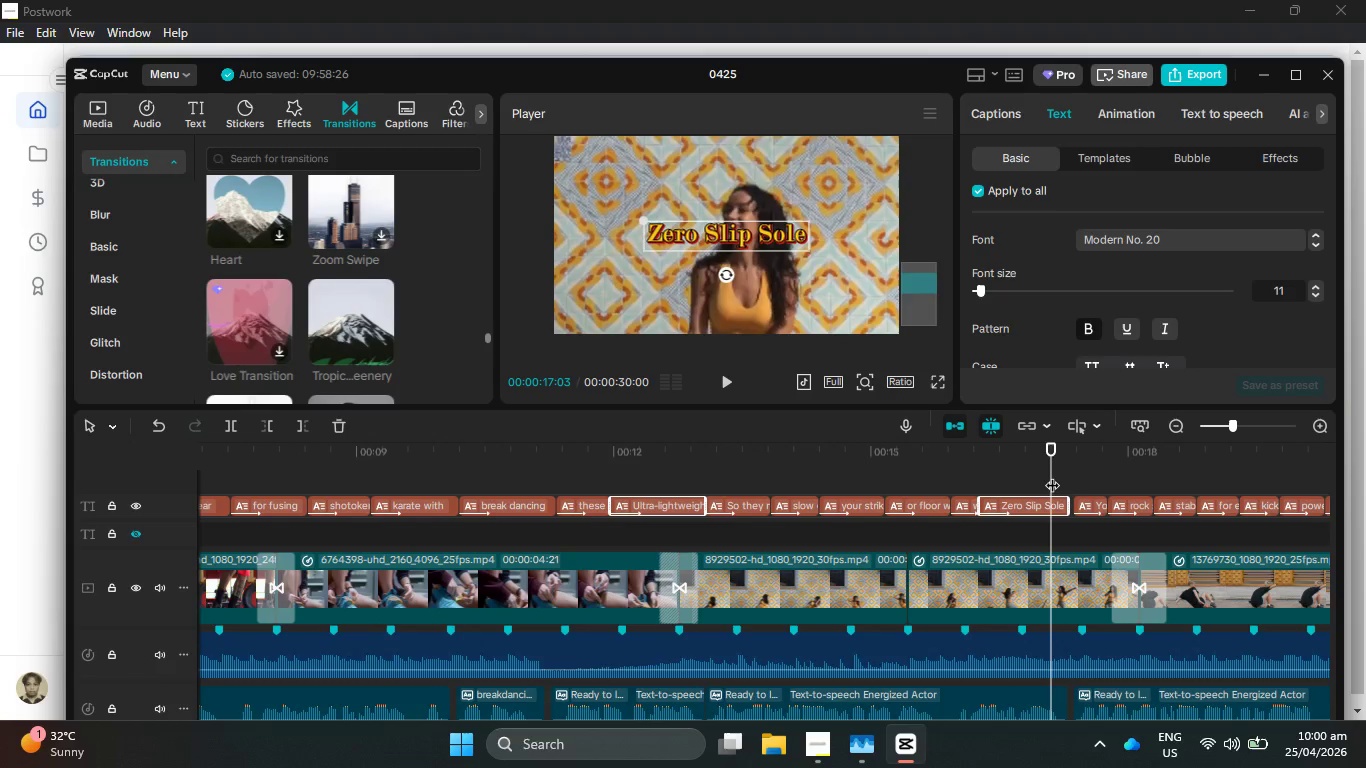 
left_click_drag(start_coordinate=[1052, 475], to_coordinate=[377, 562])
 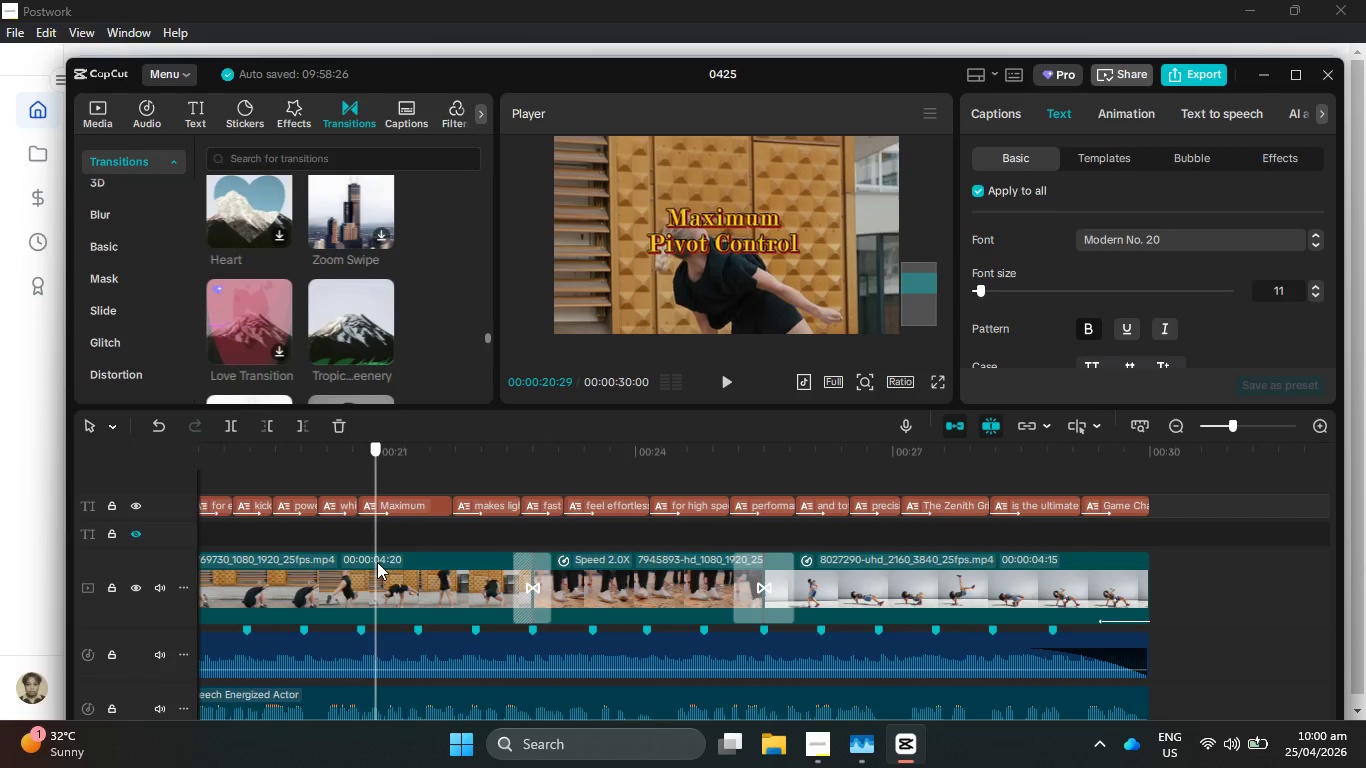 
hold_key(key=ControlLeft, duration=0.75)
left_click([391, 507])
 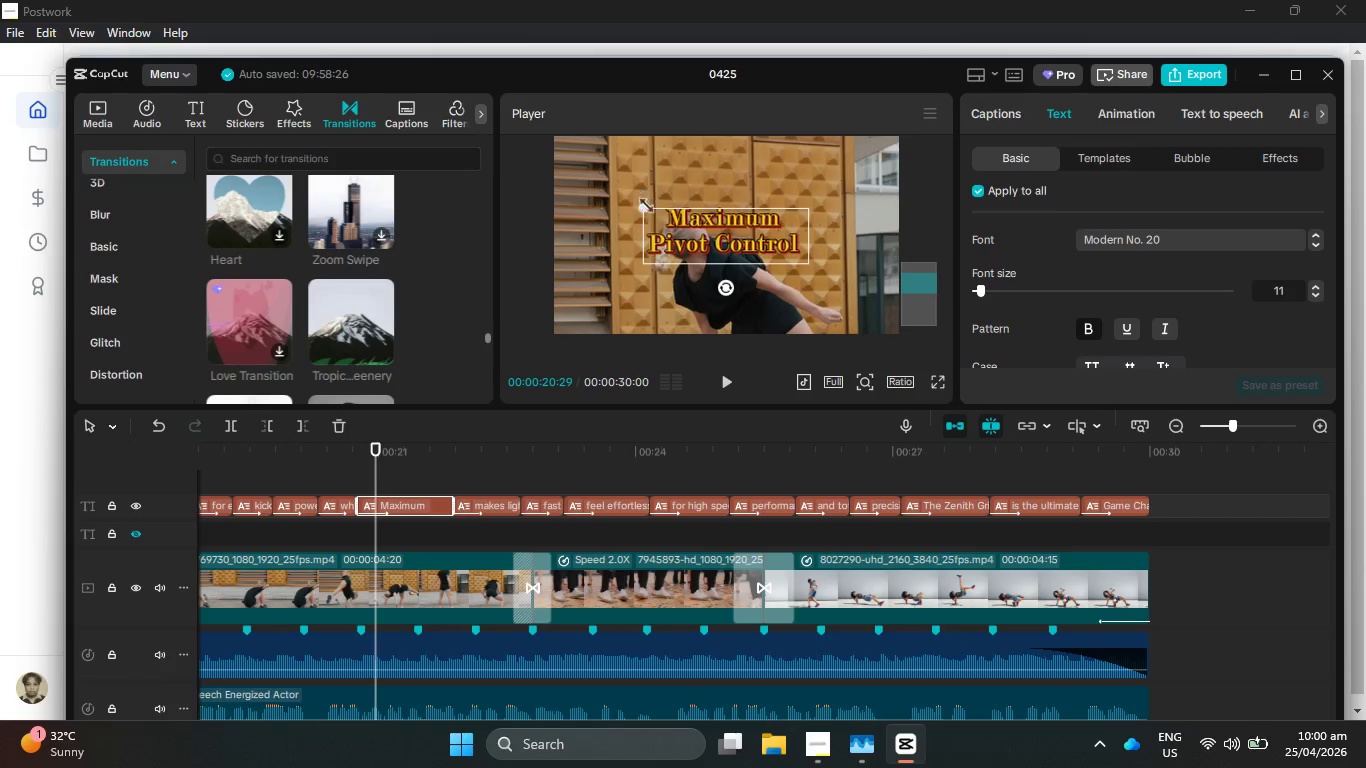 
left_click_drag(start_coordinate=[642, 209], to_coordinate=[633, 204])
 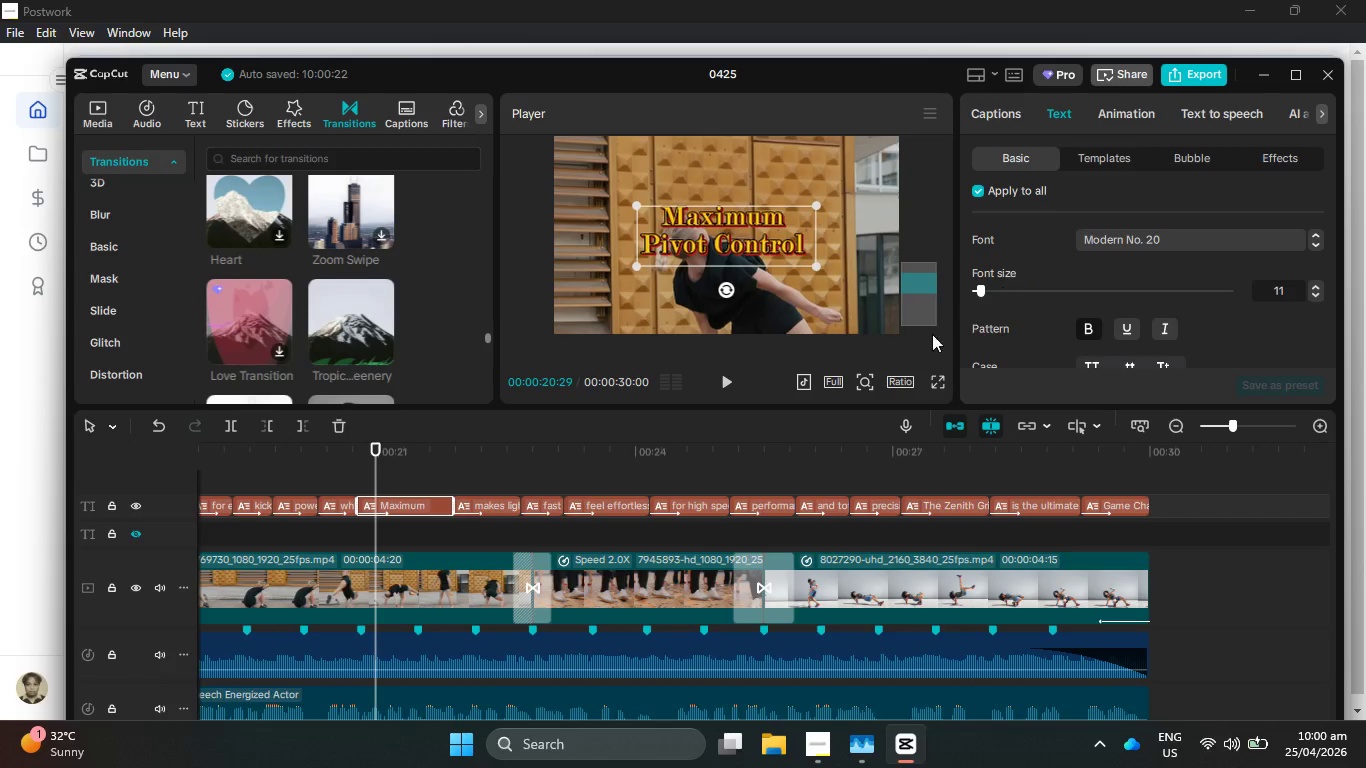 
left_click([940, 379])
 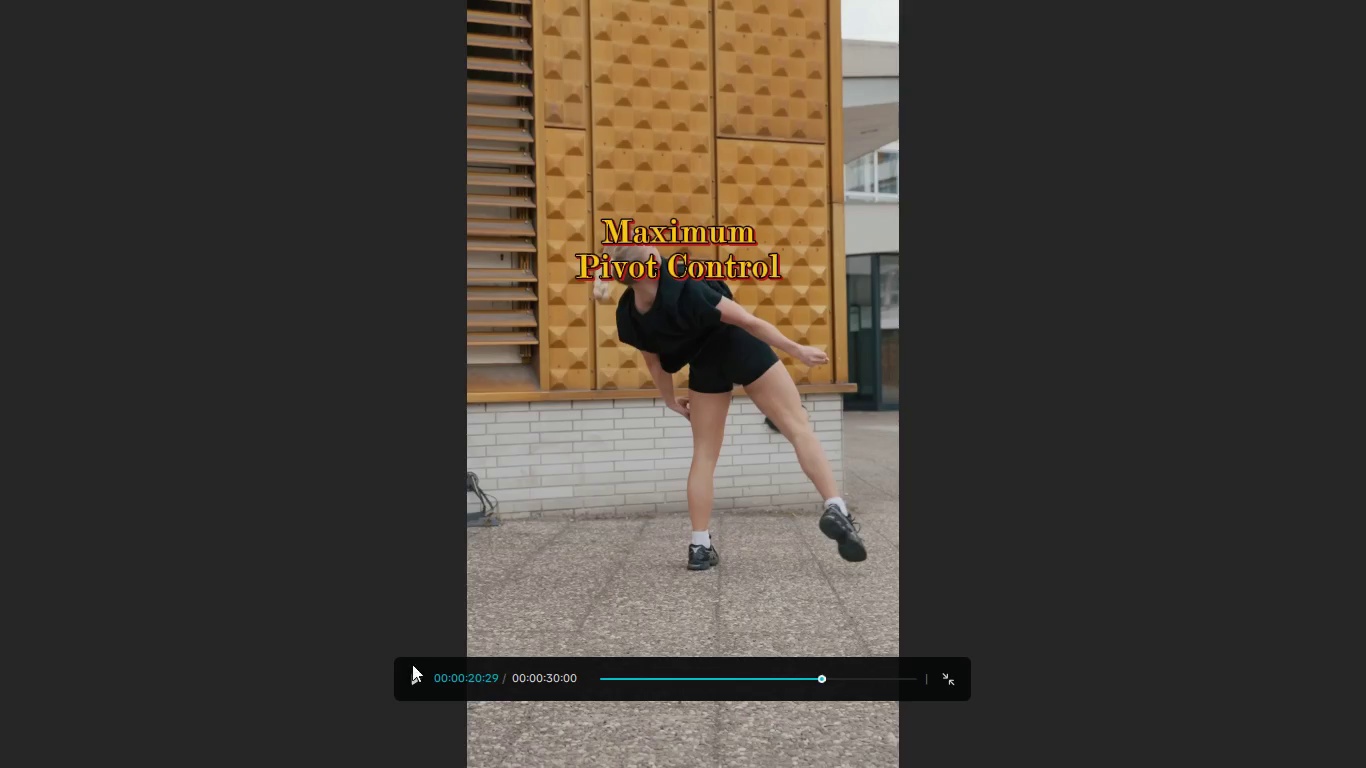 
left_click([414, 680])
 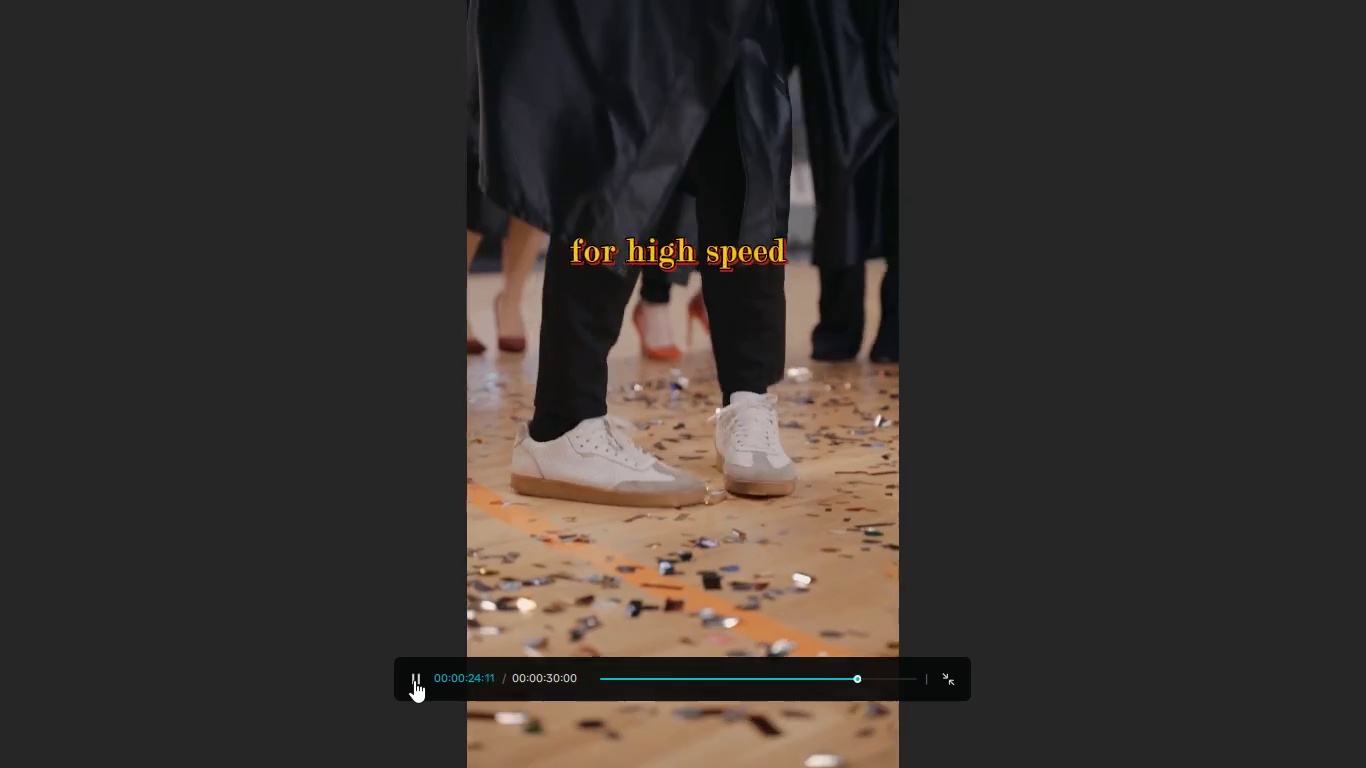 
left_click([414, 680])
 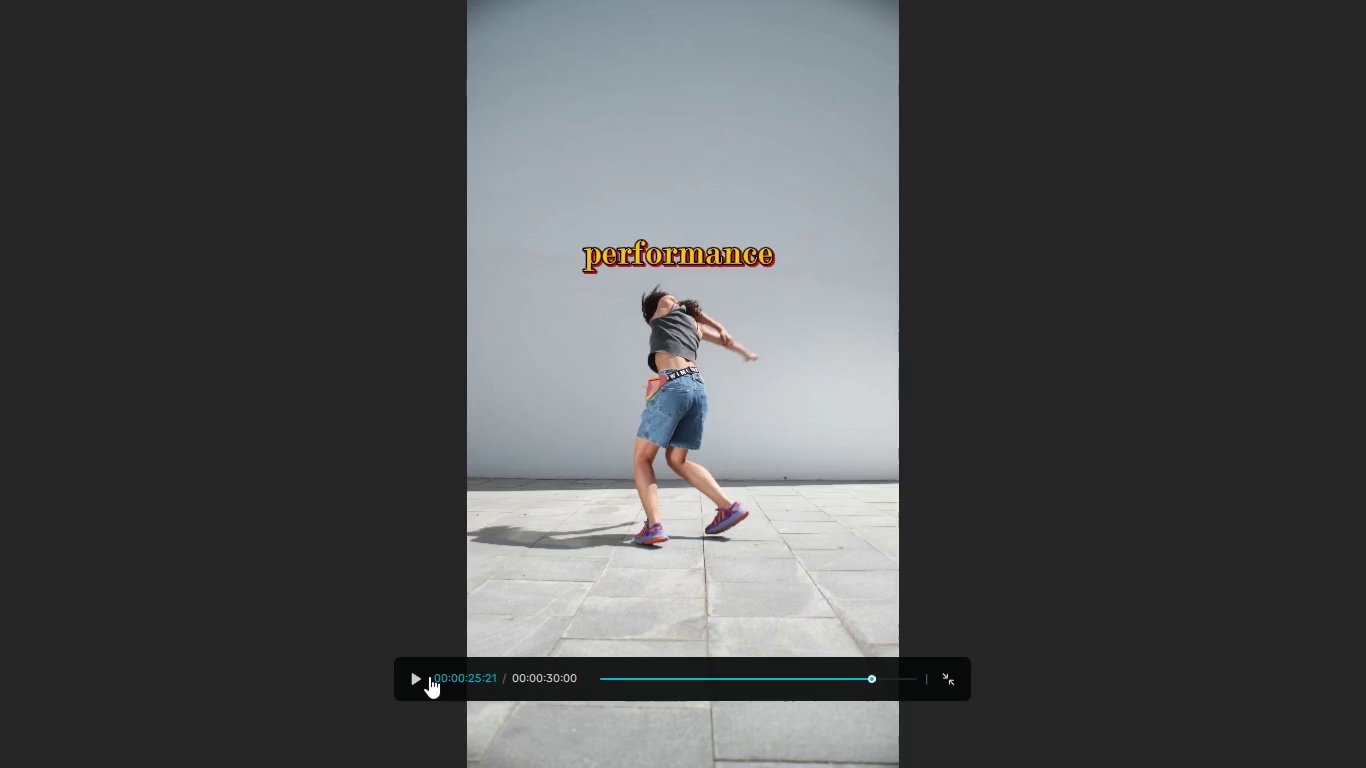 
left_click([429, 676])
 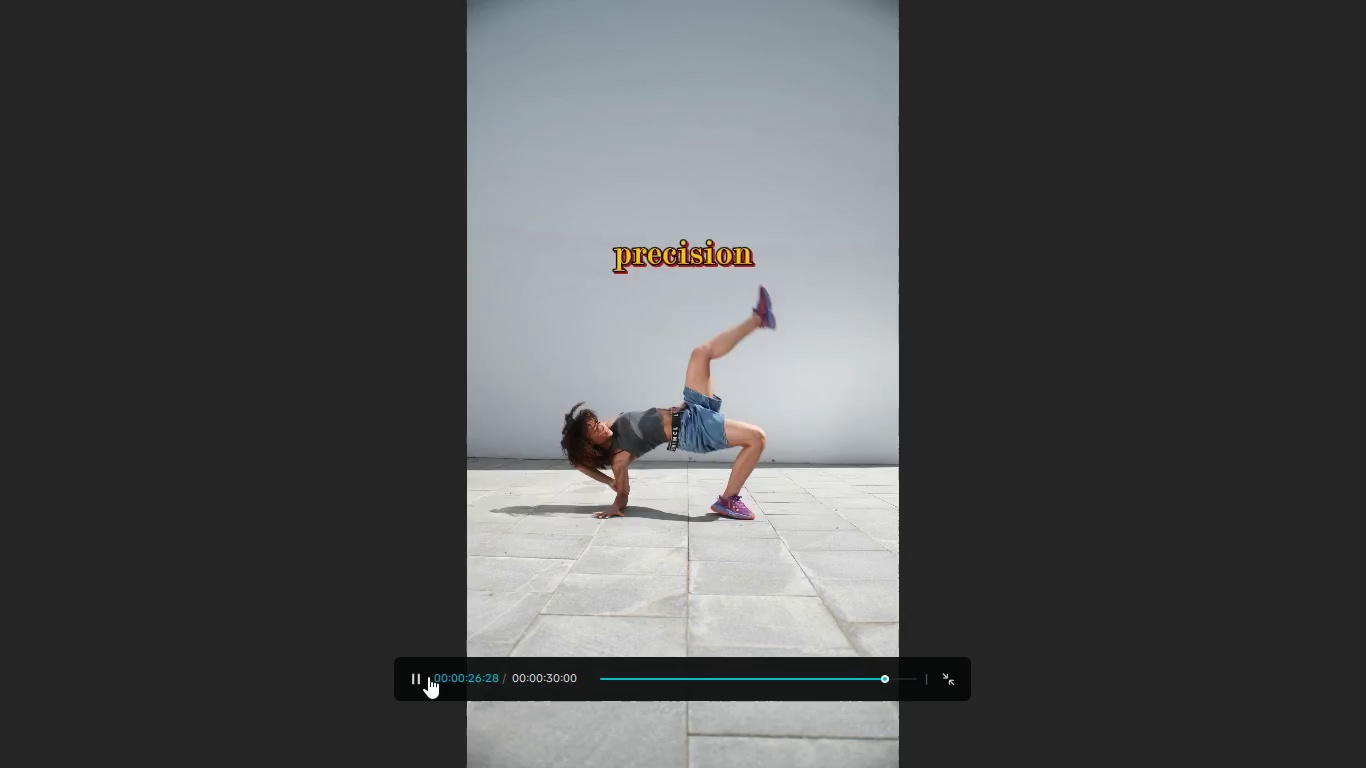 
left_click([428, 676])
 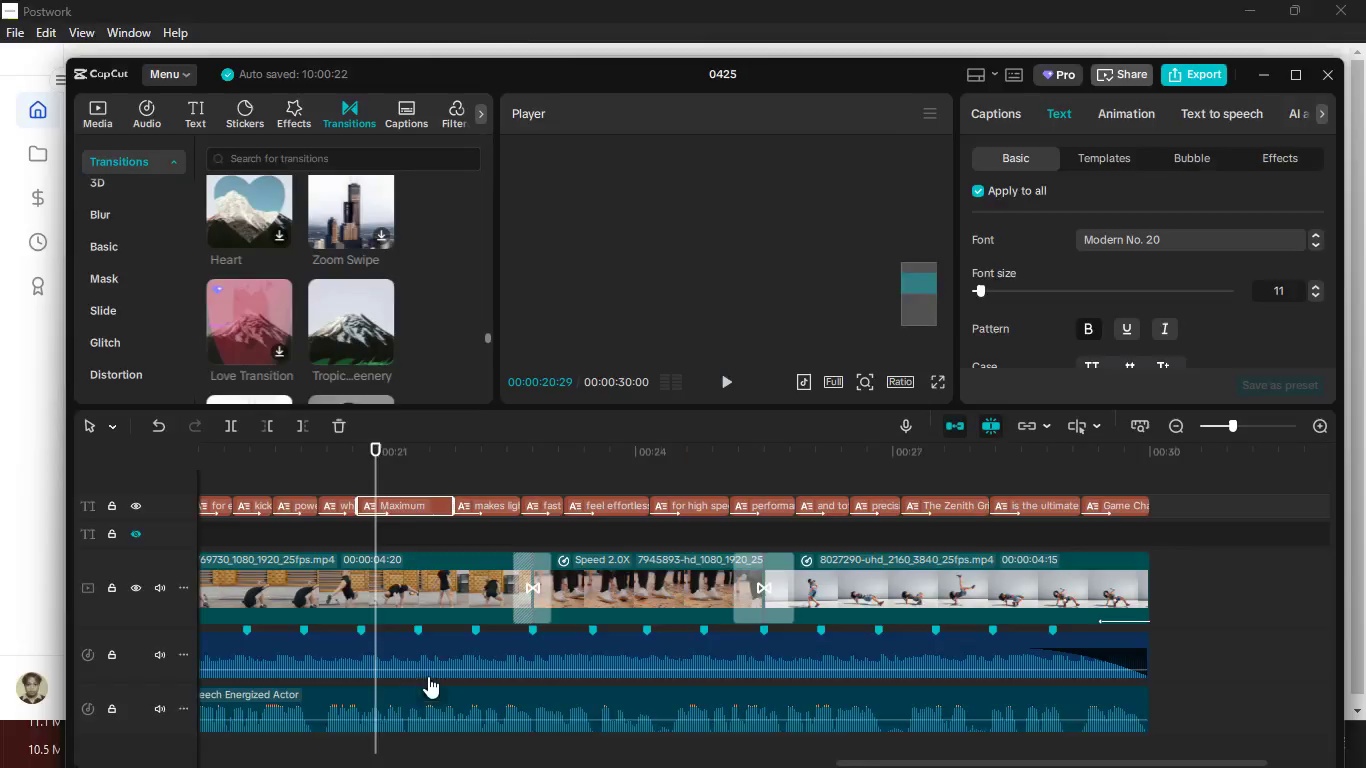 
key(Escape)
 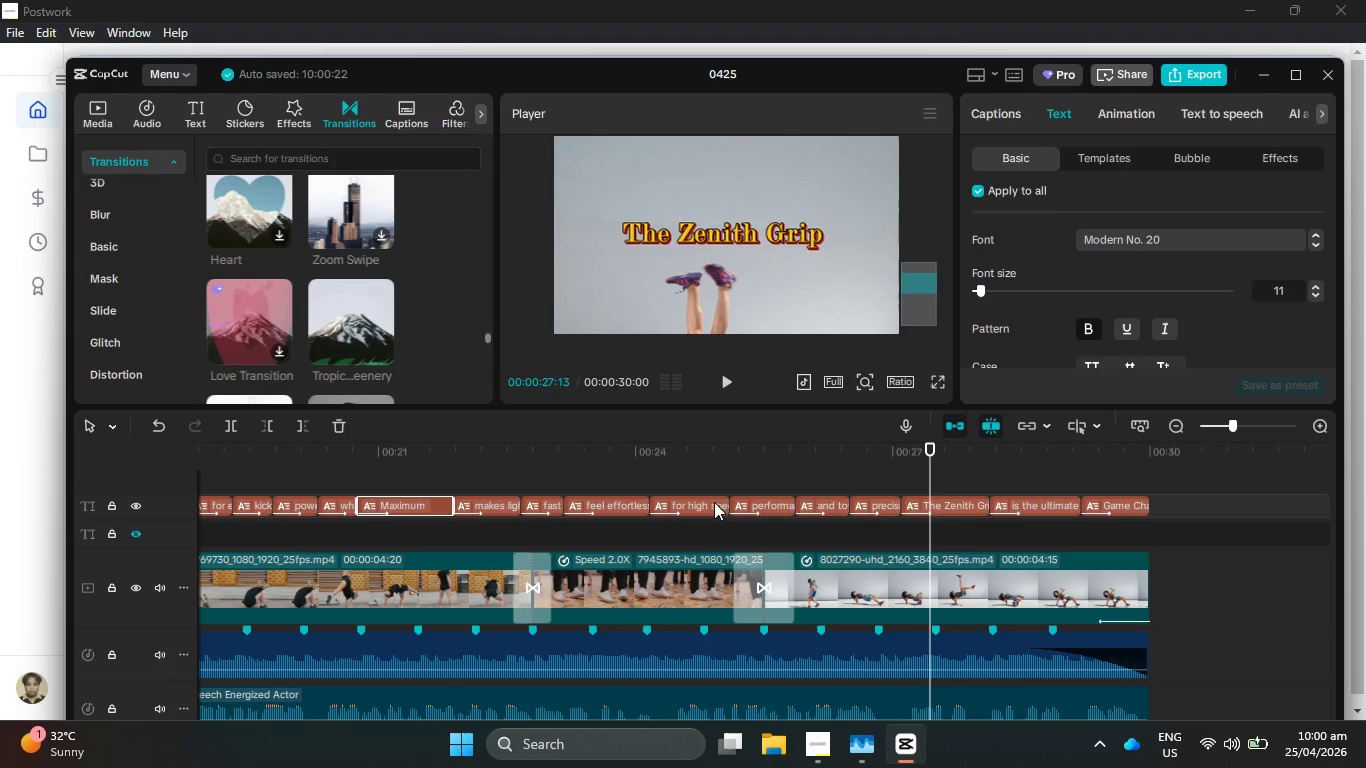 
hold_key(key=ControlLeft, duration=0.36)